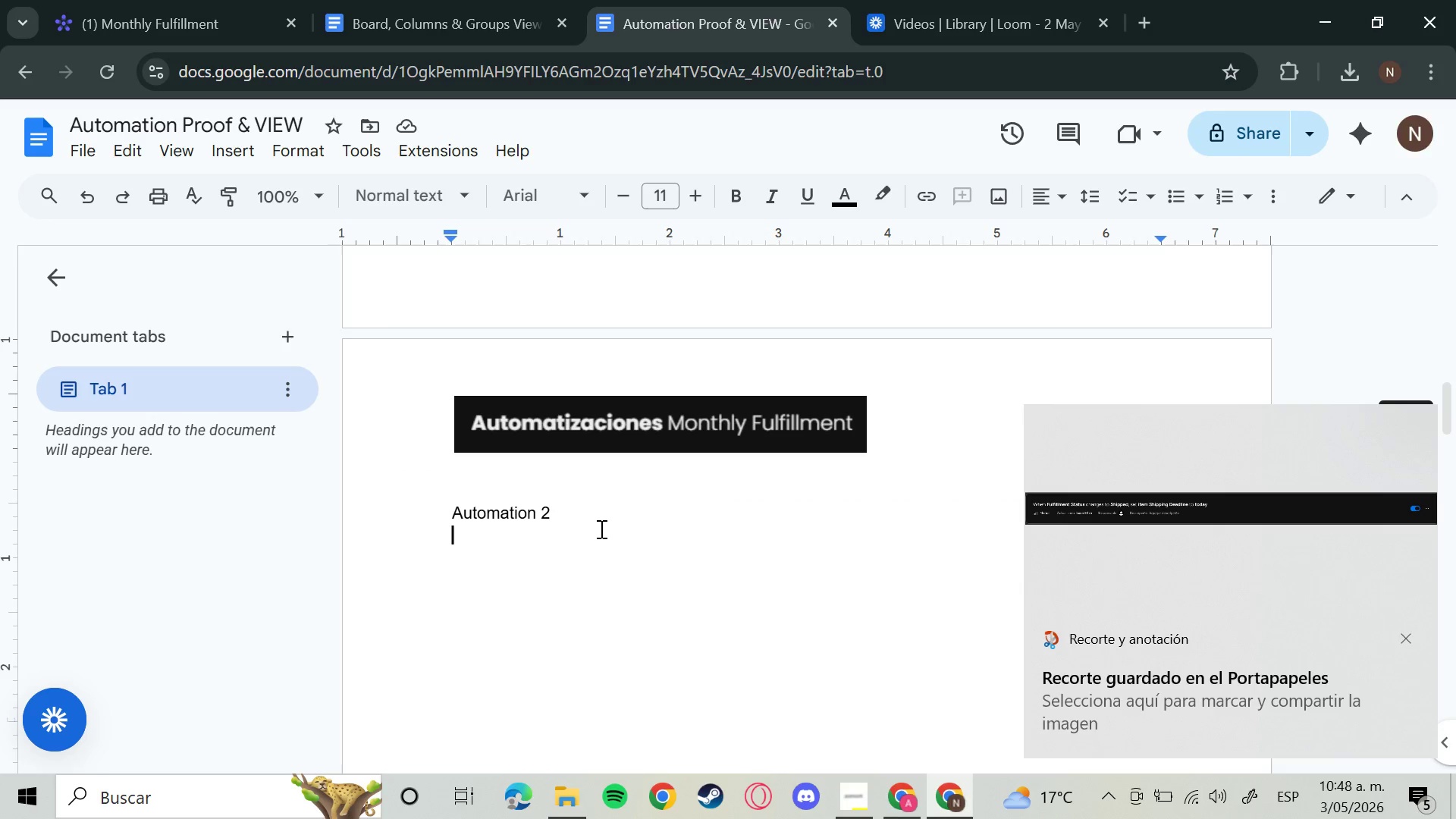 
key(Control+V)
 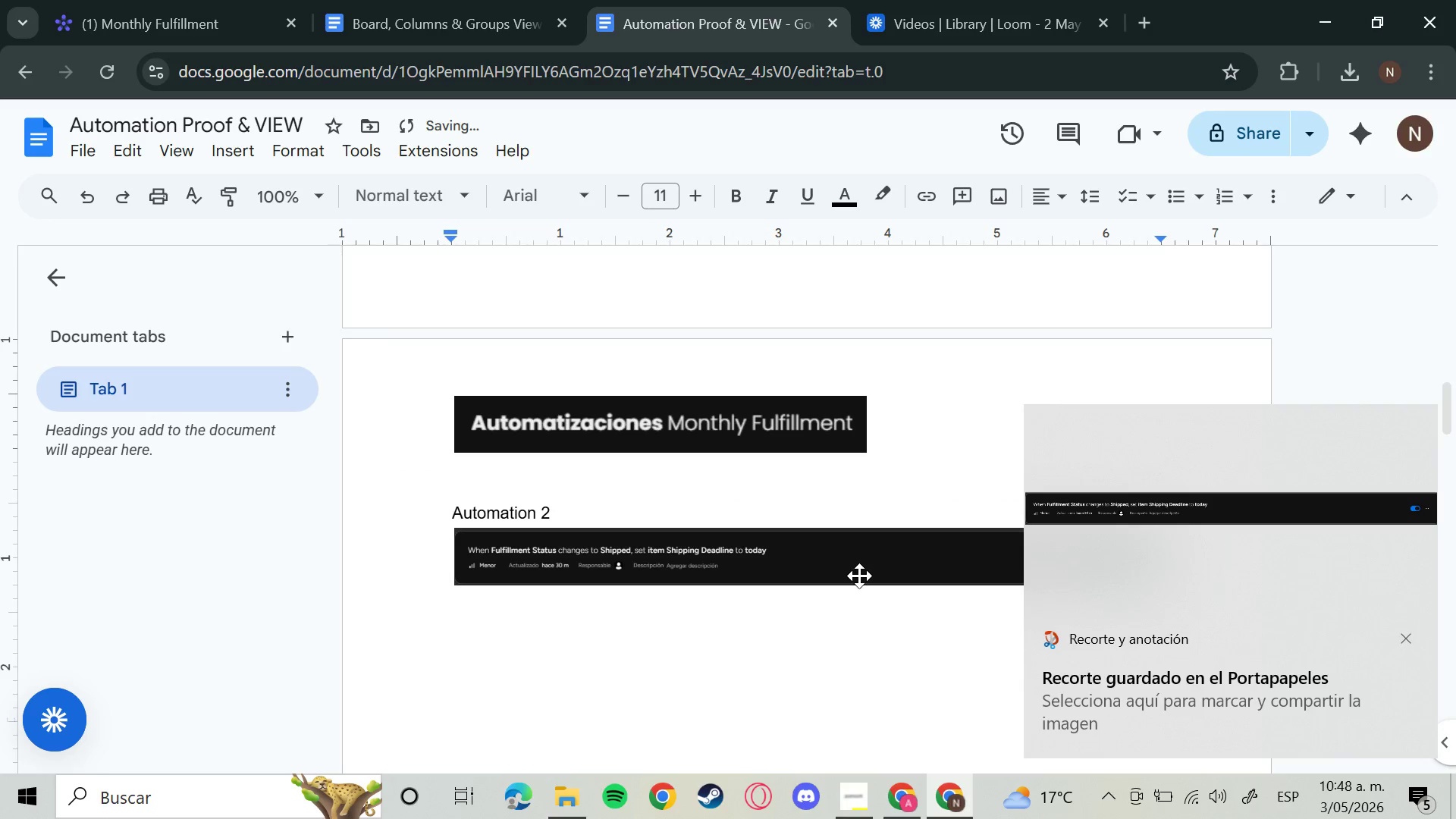 
scroll: coordinate [857, 583], scroll_direction: up, amount: 9.0
 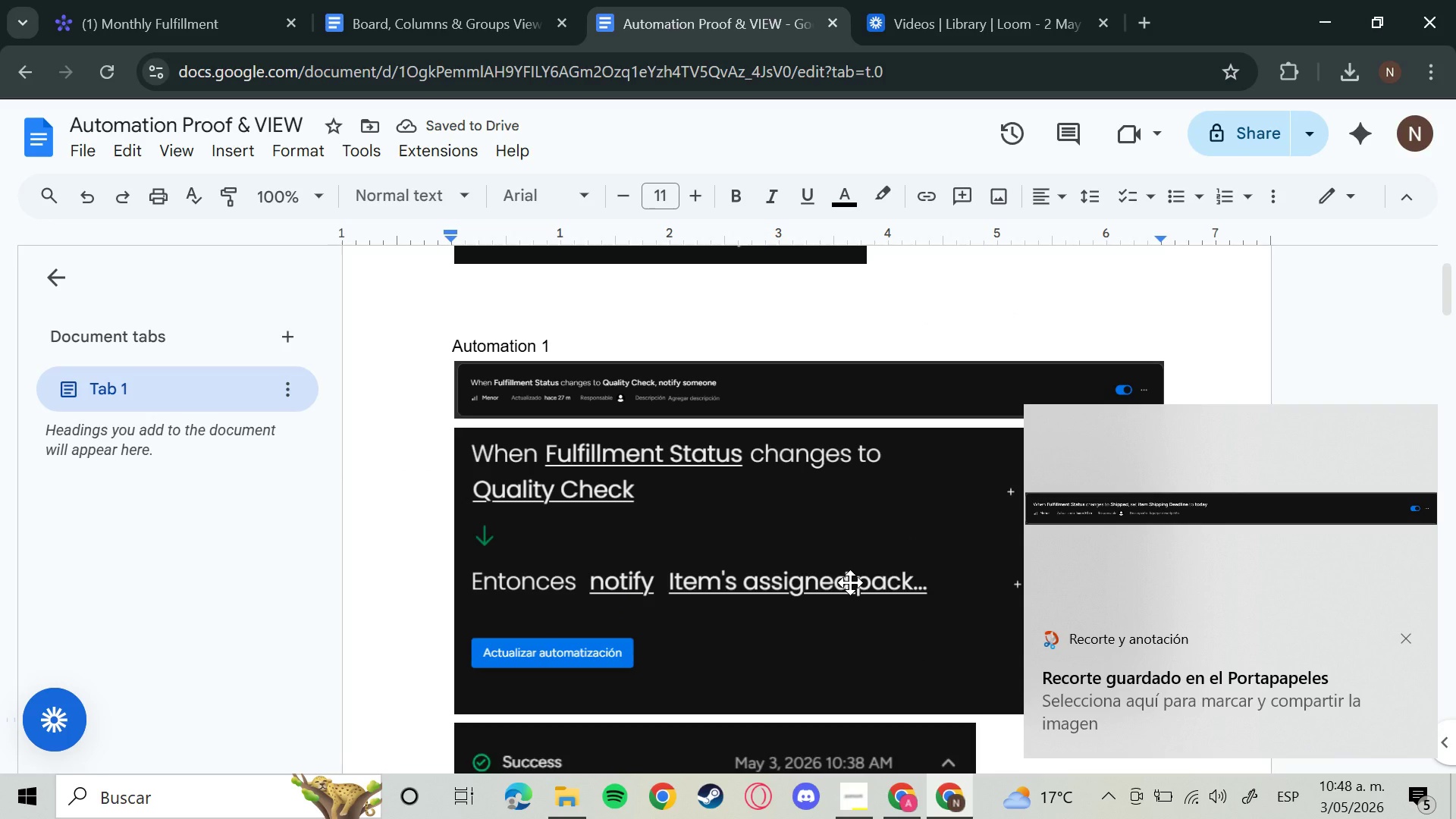 
scroll: coordinate [847, 587], scroll_direction: down, amount: 9.0
 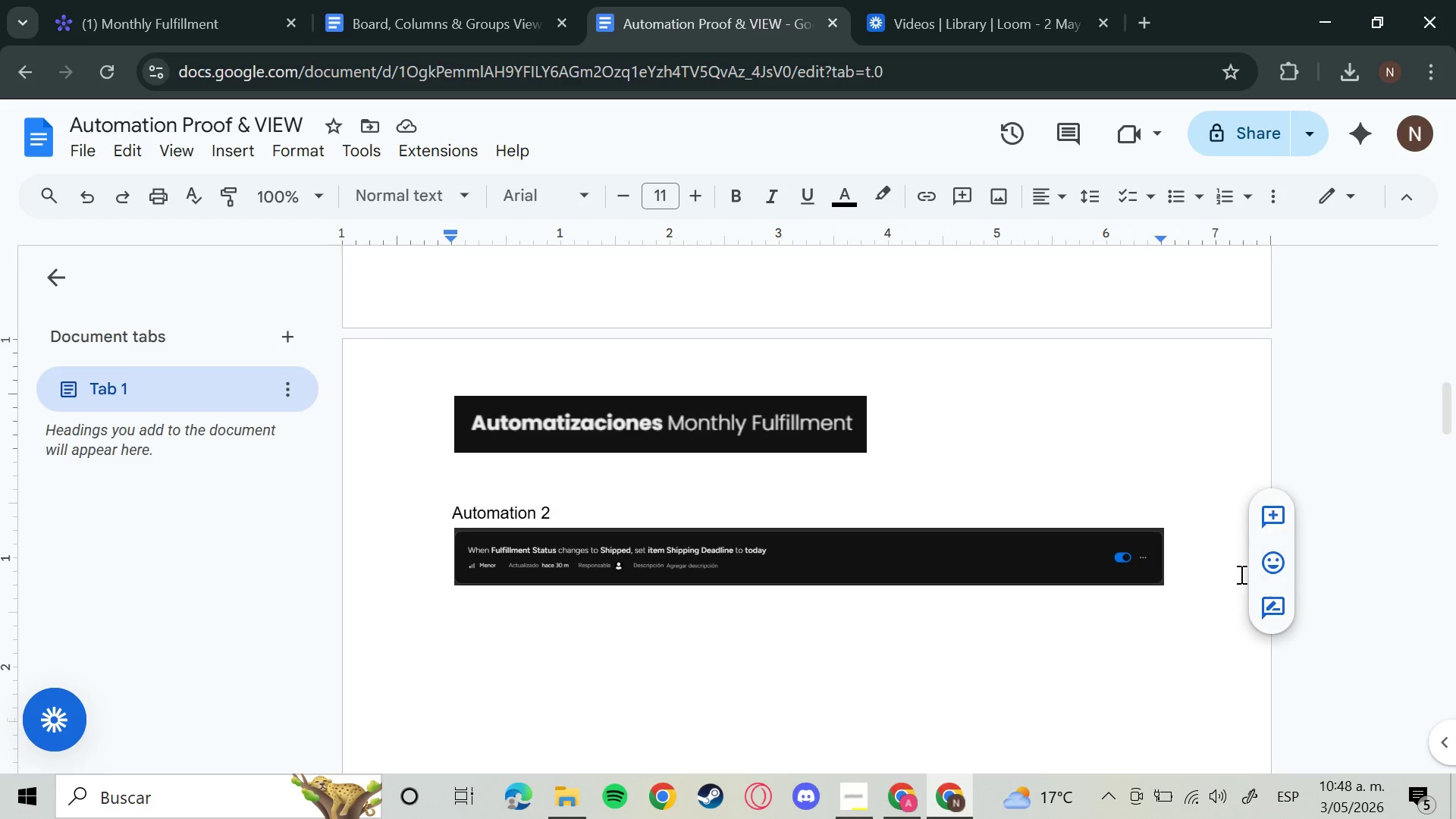 
key(Enter)
 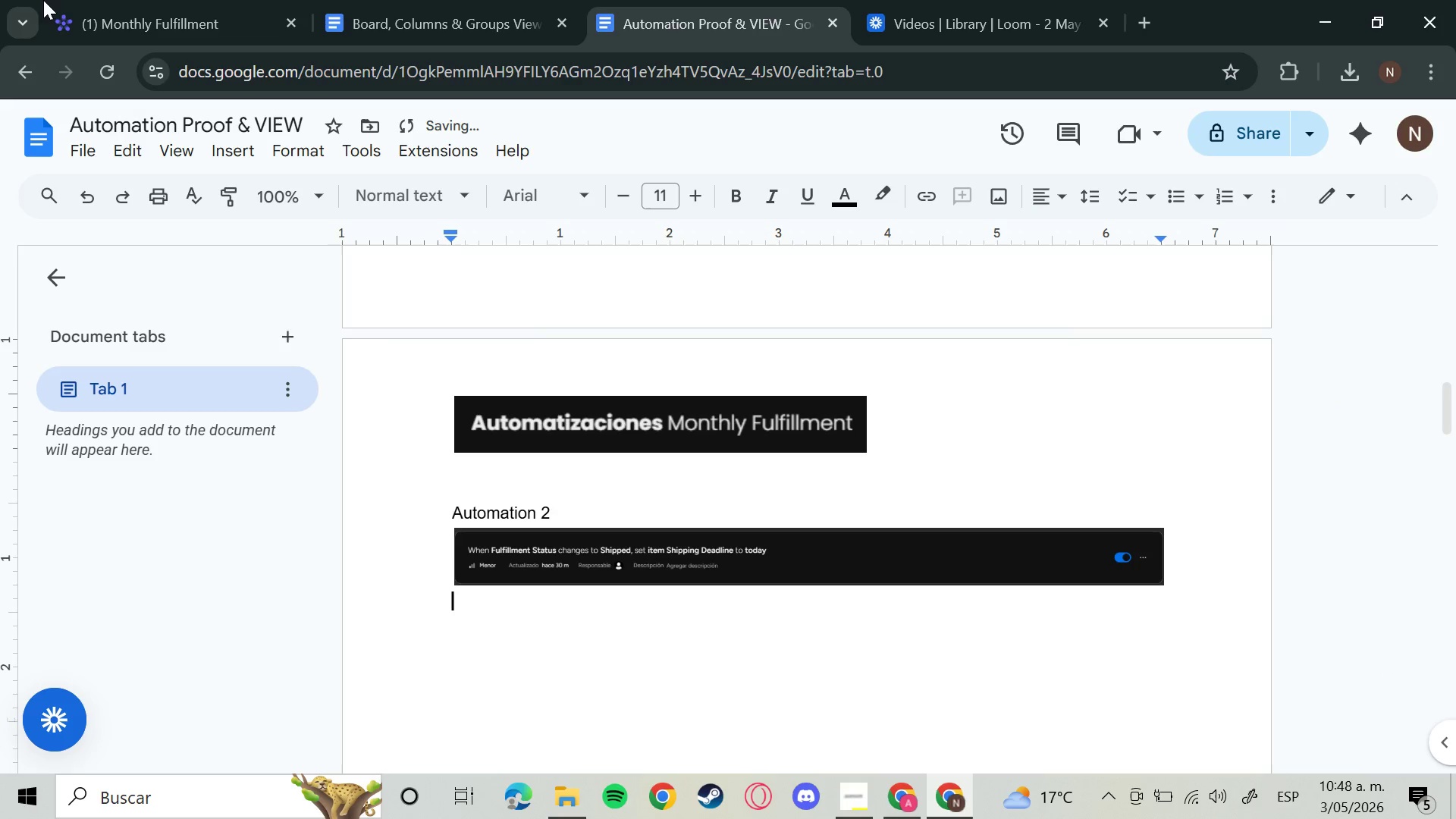 
left_click([162, 0])
 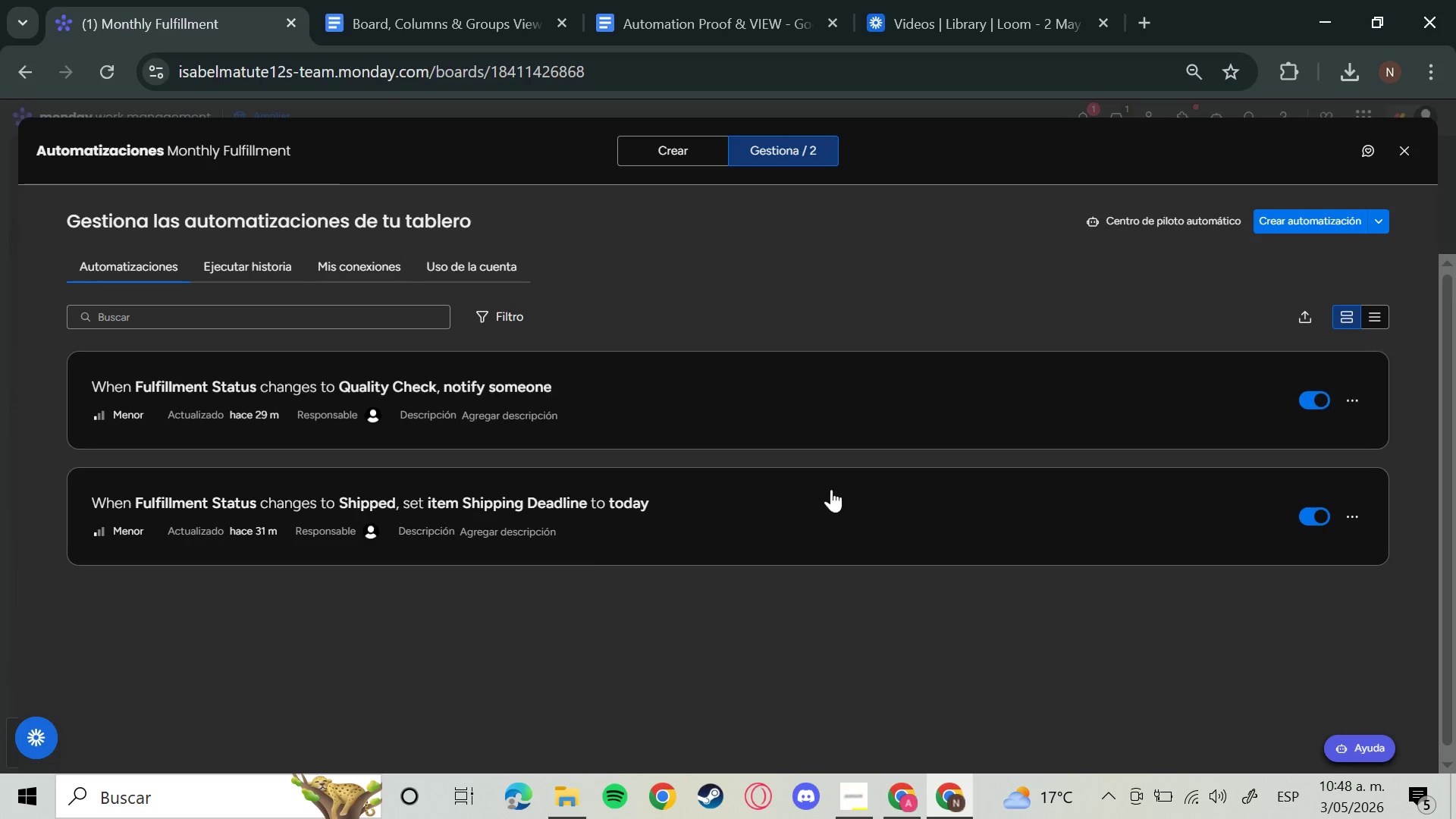 
left_click([830, 569])
 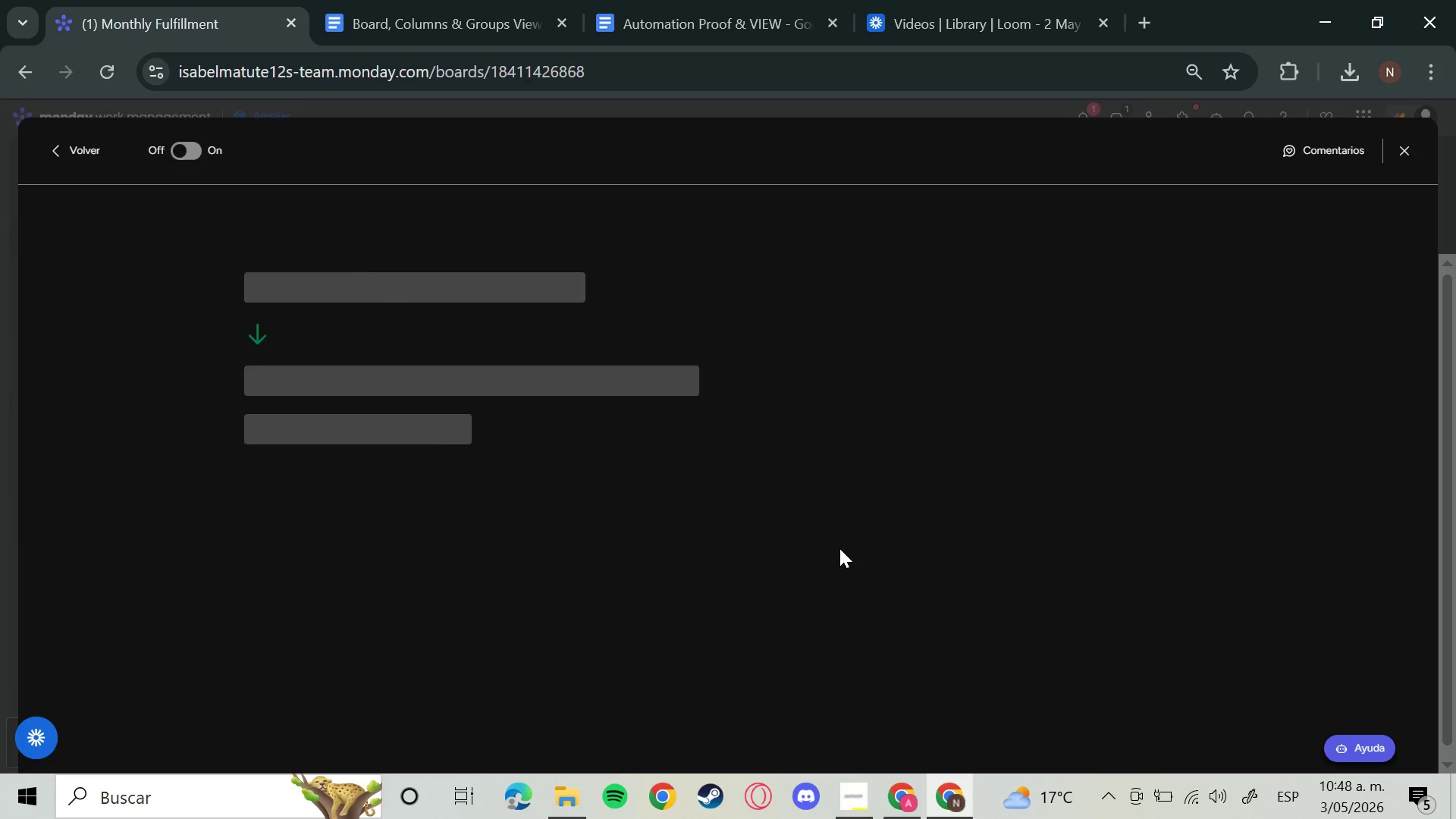 
hold_key(key=MetaLeft, duration=0.83)
 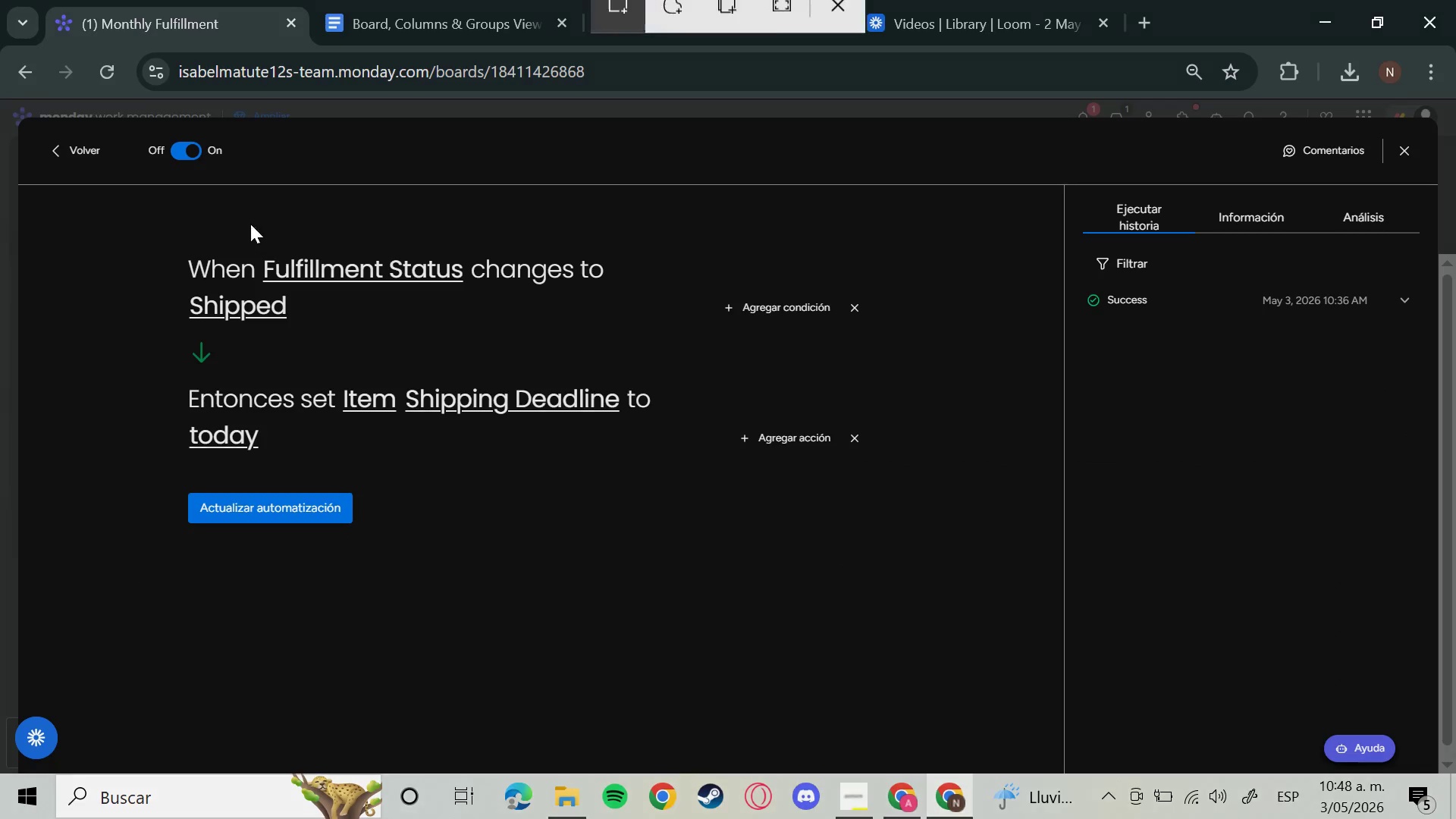 
hold_key(key=ShiftLeft, duration=0.64)
 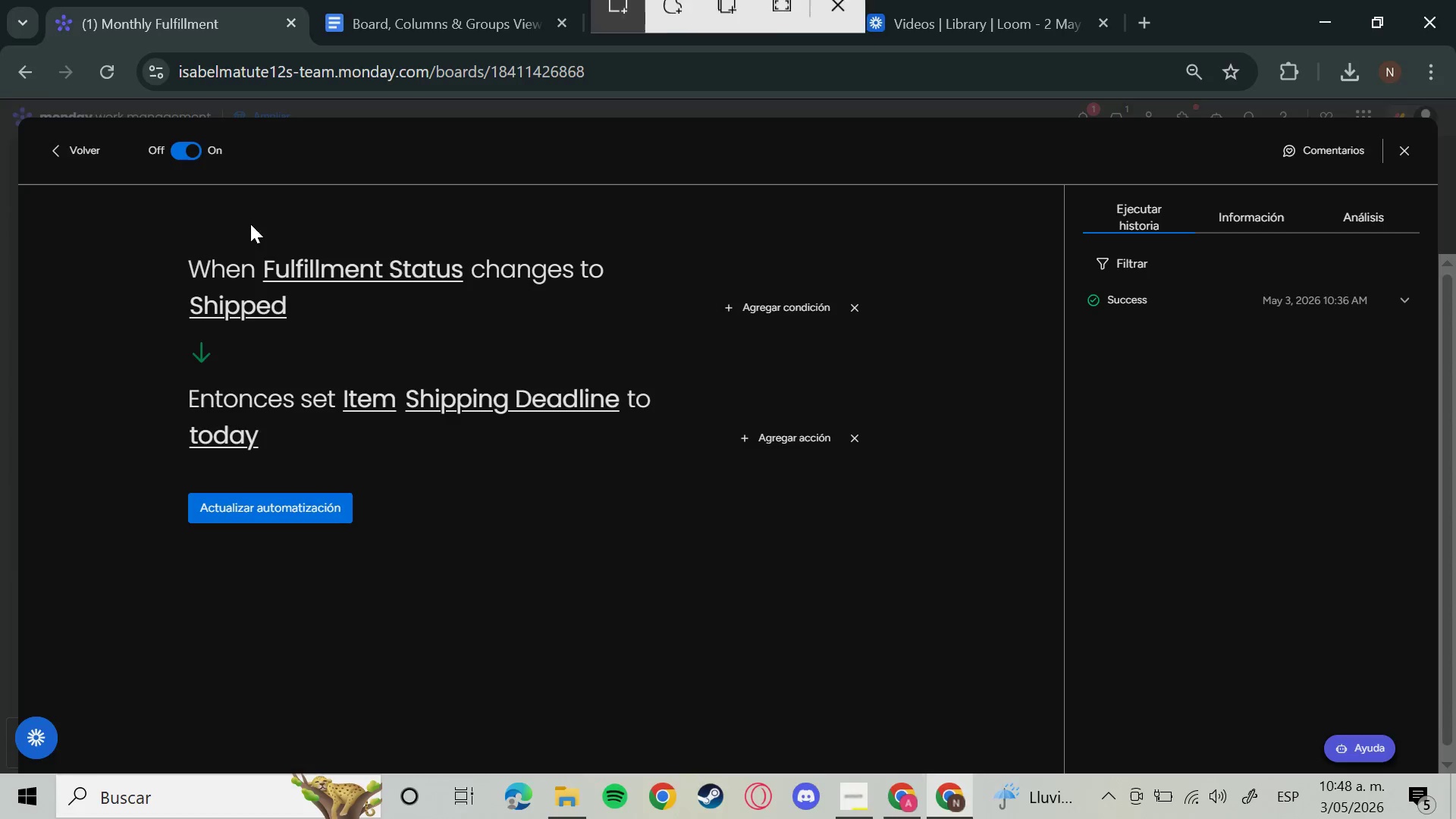 
hold_key(key=S, duration=0.38)
 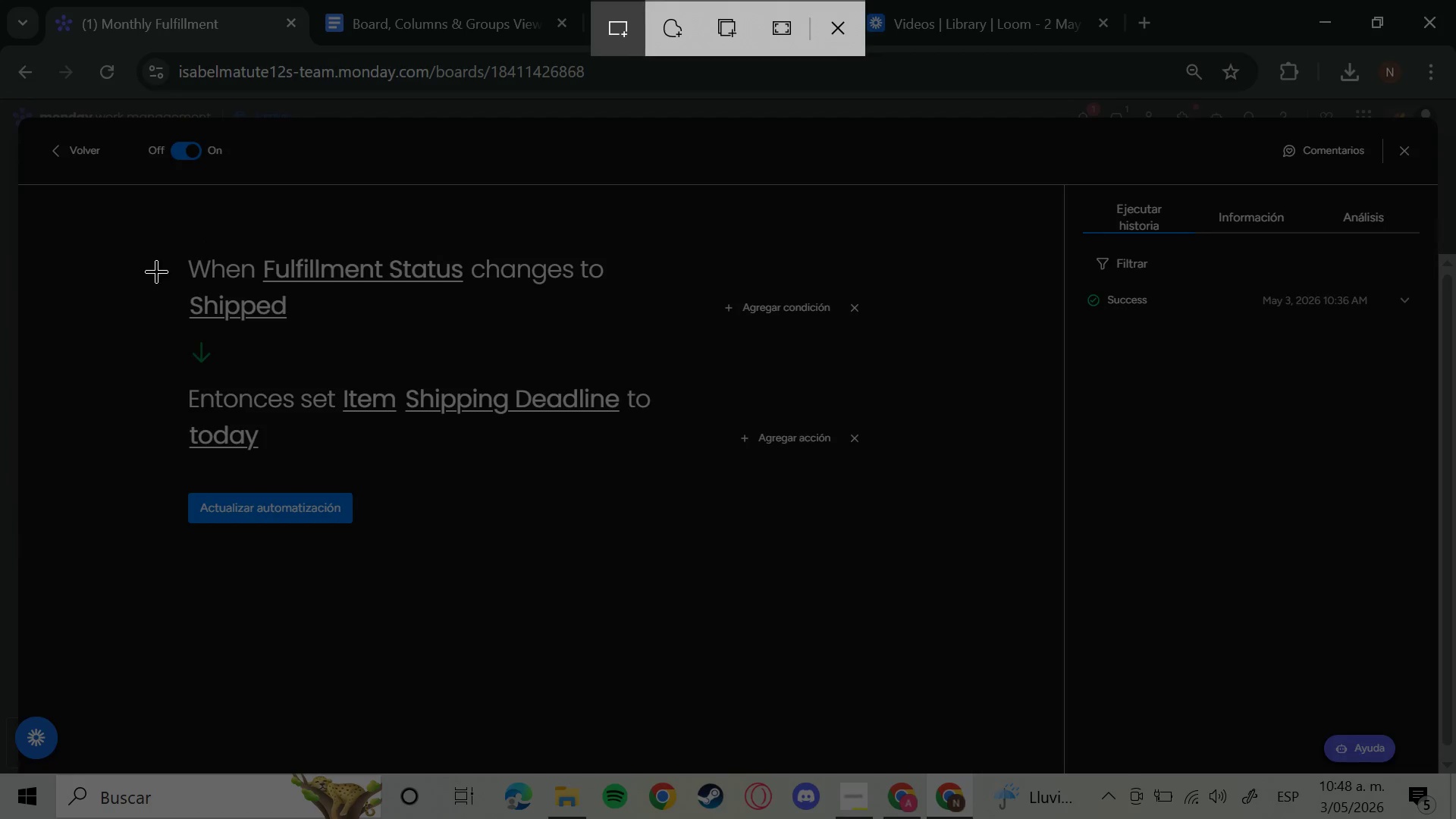 
left_click_drag(start_coordinate=[174, 227], to_coordinate=[880, 537])
 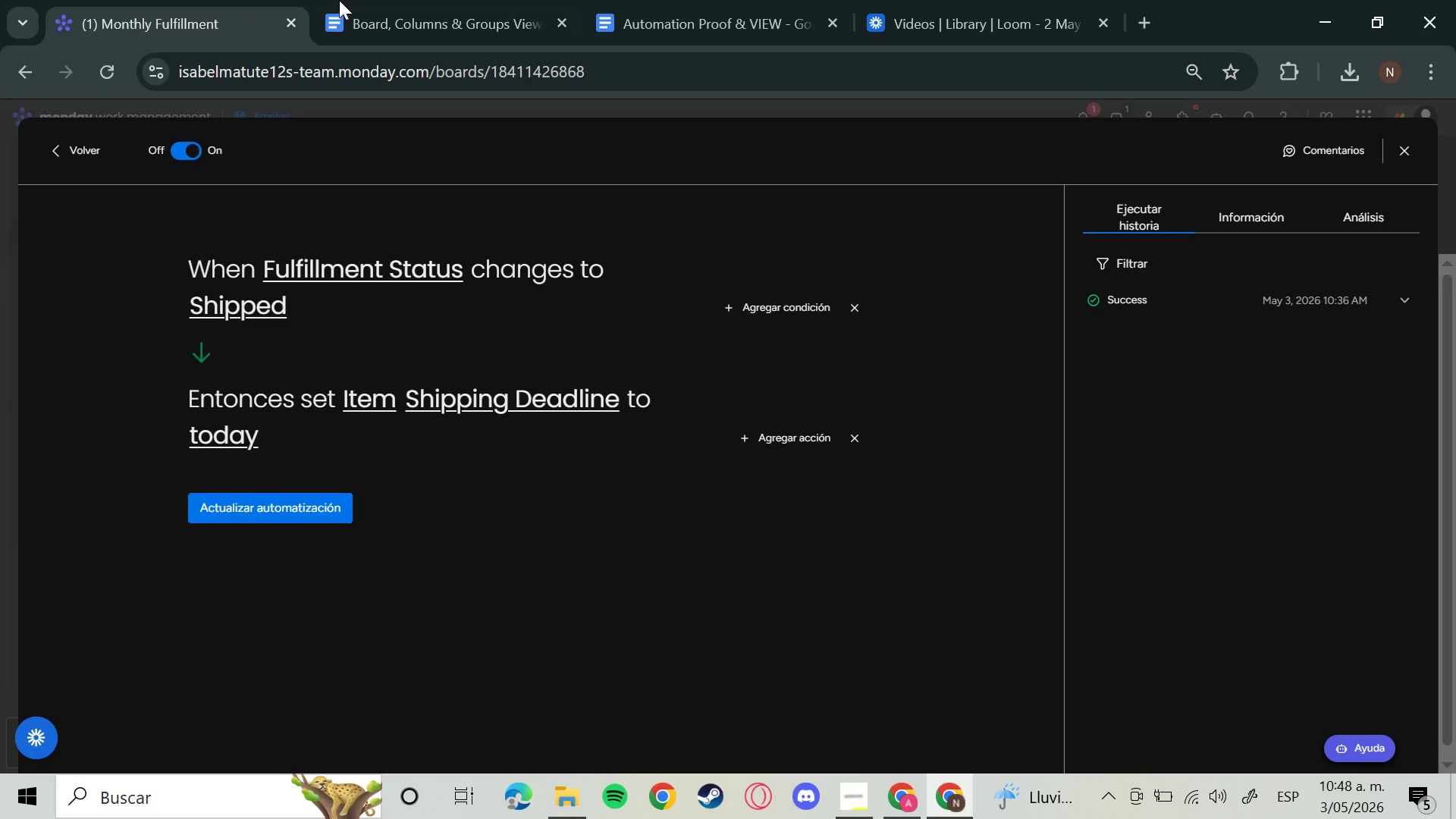 
left_click([340, 0])
 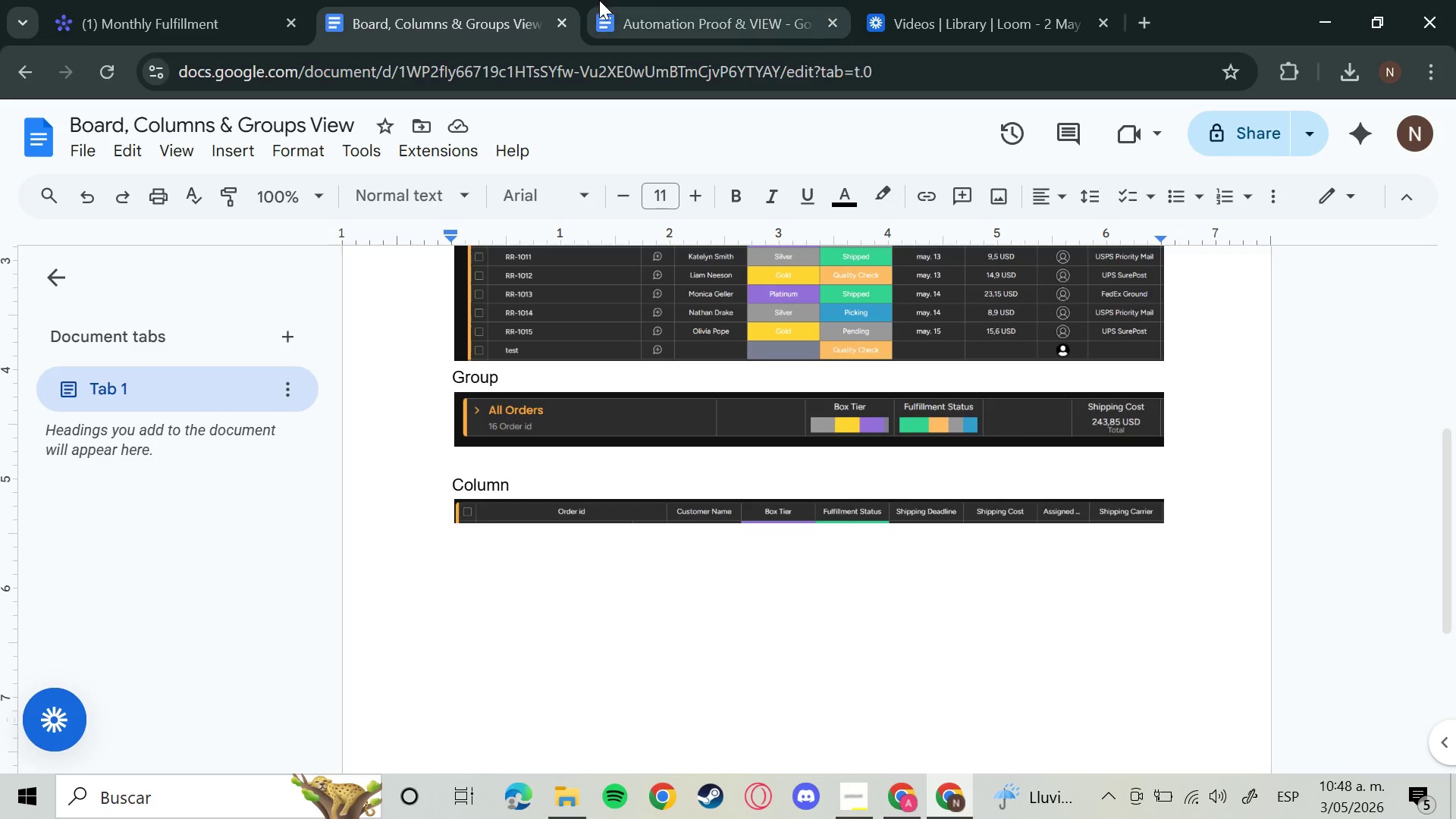 
left_click([627, 10])
 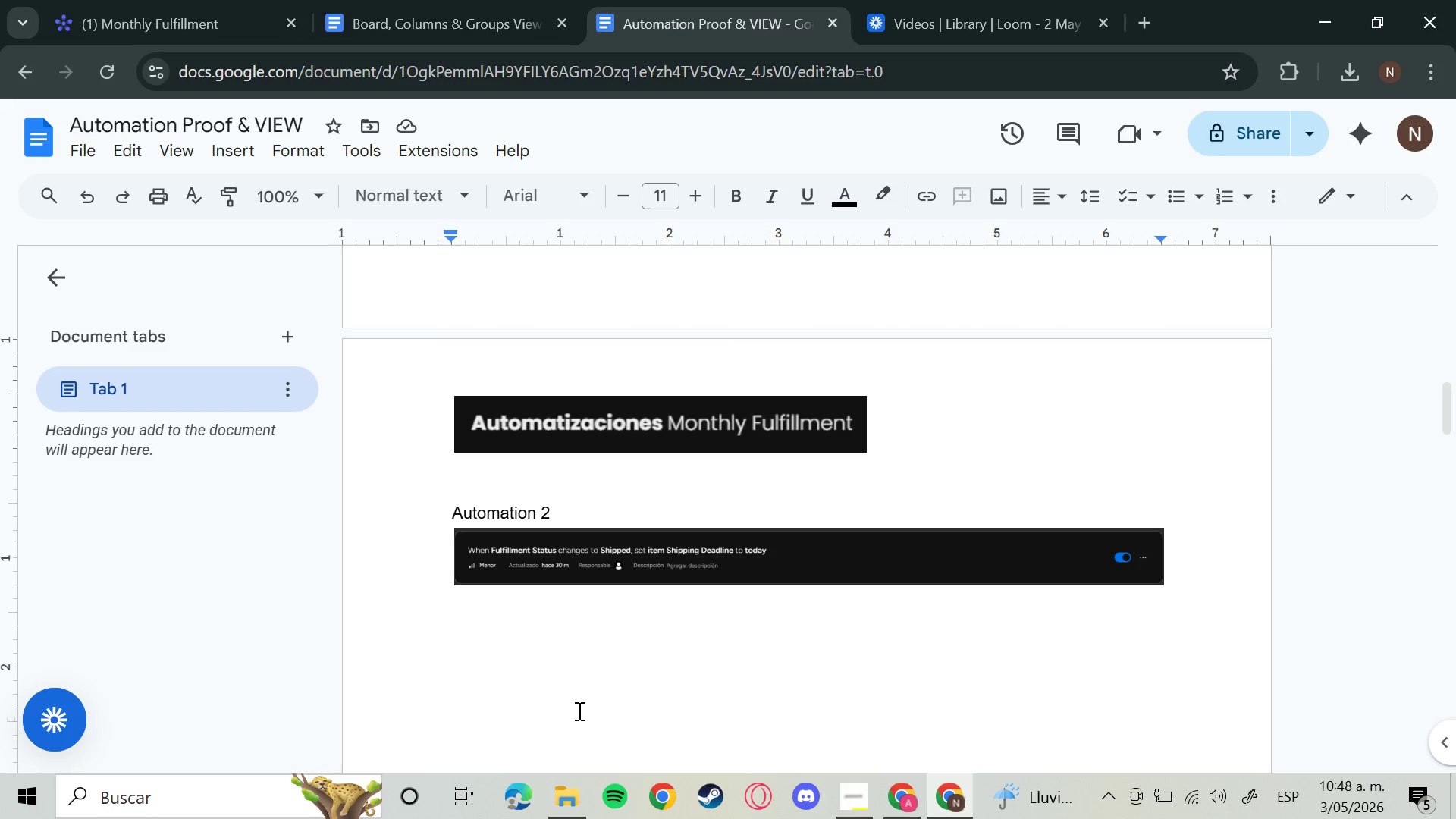 
key(Control+ControlLeft)
 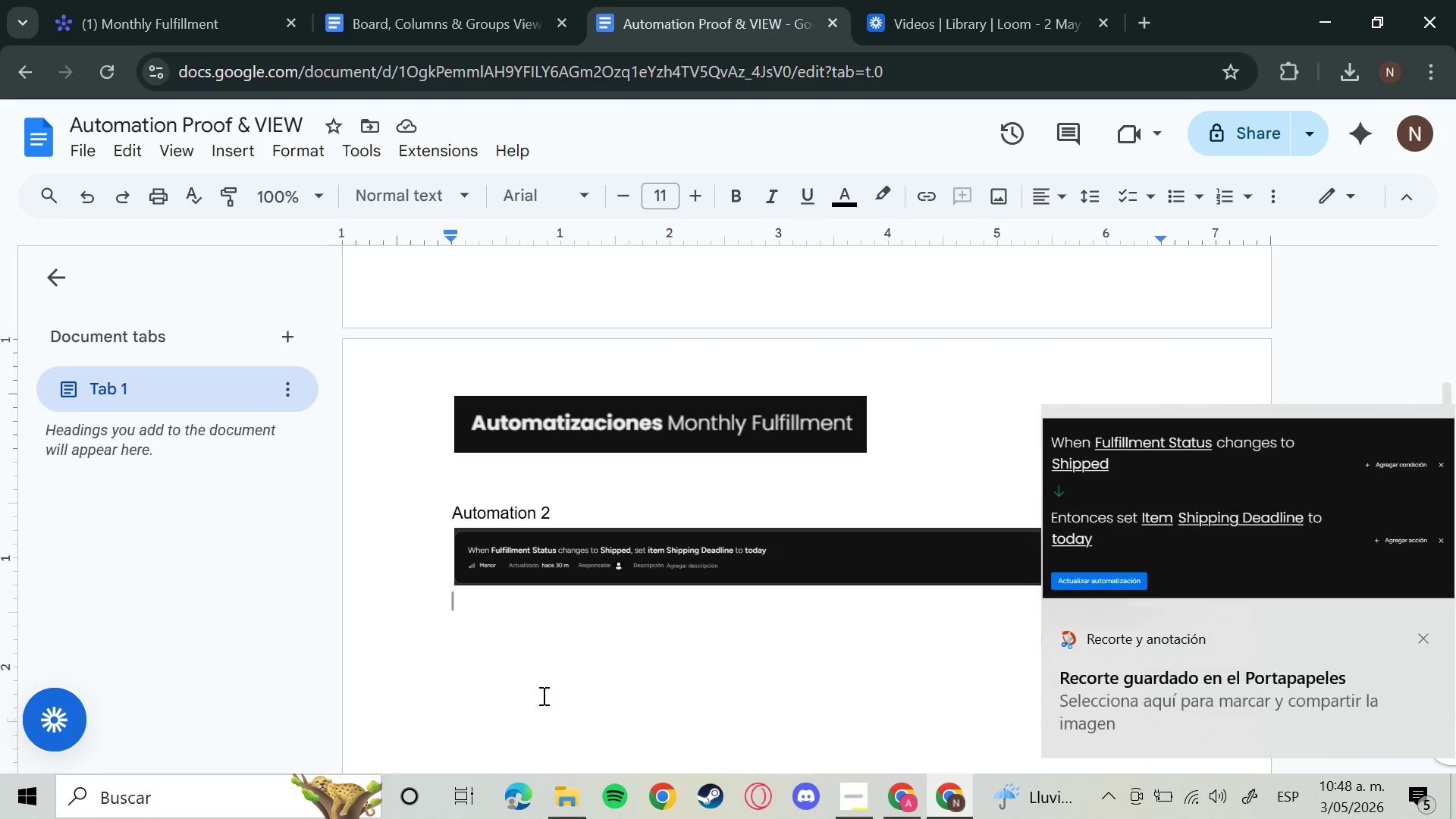 
key(Control+V)
 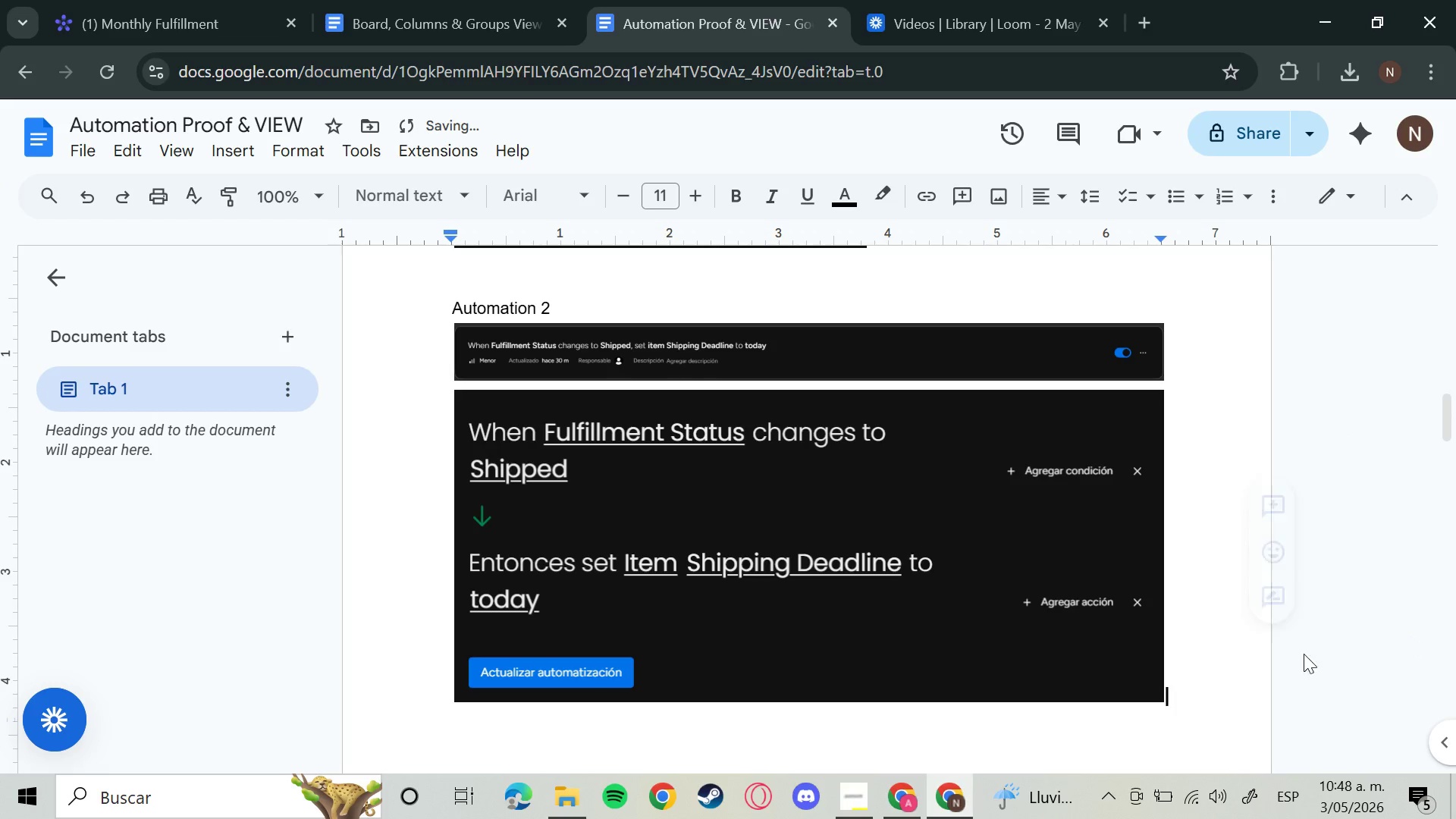 
key(Enter)
 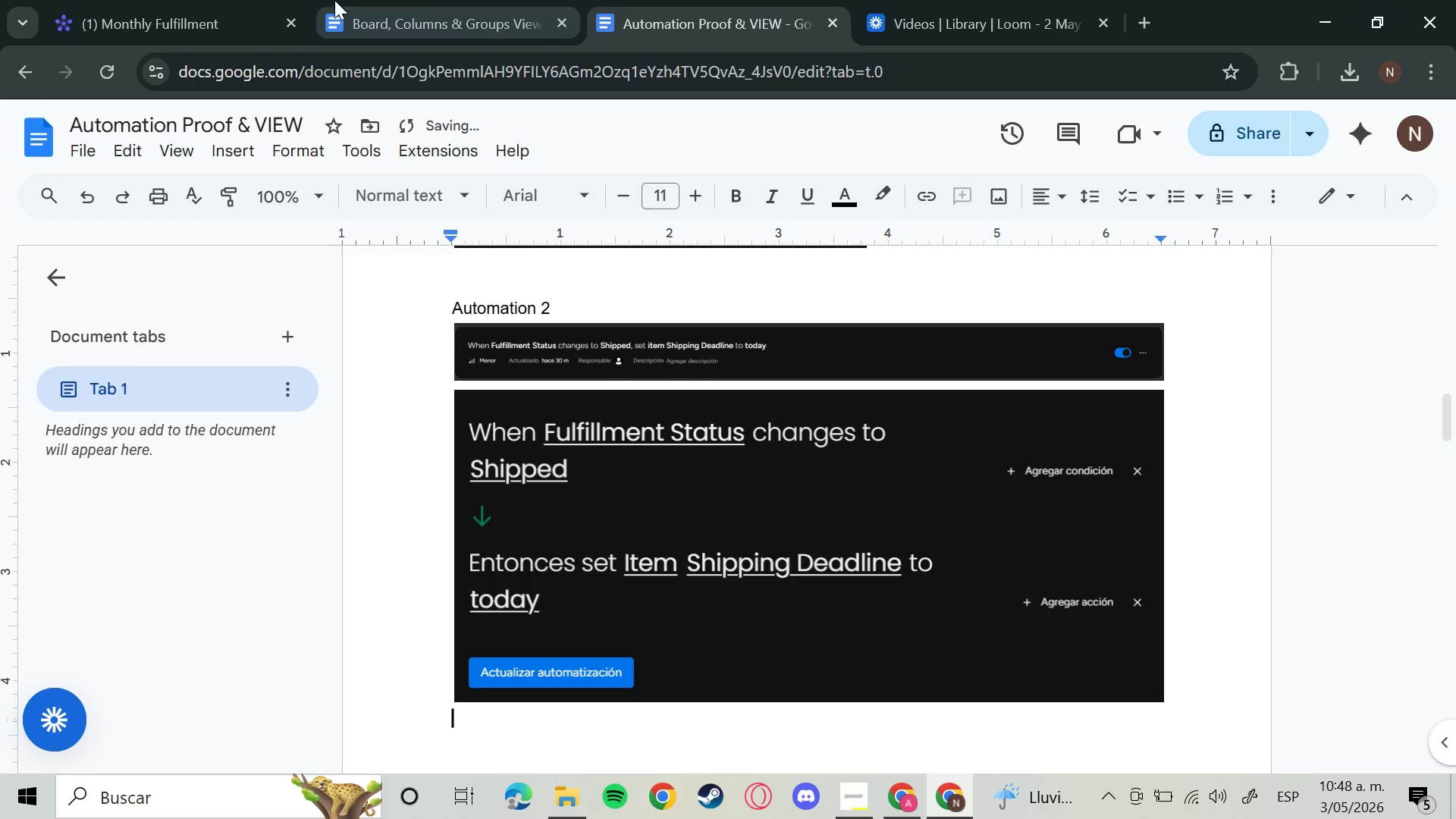 
left_click([268, 0])
 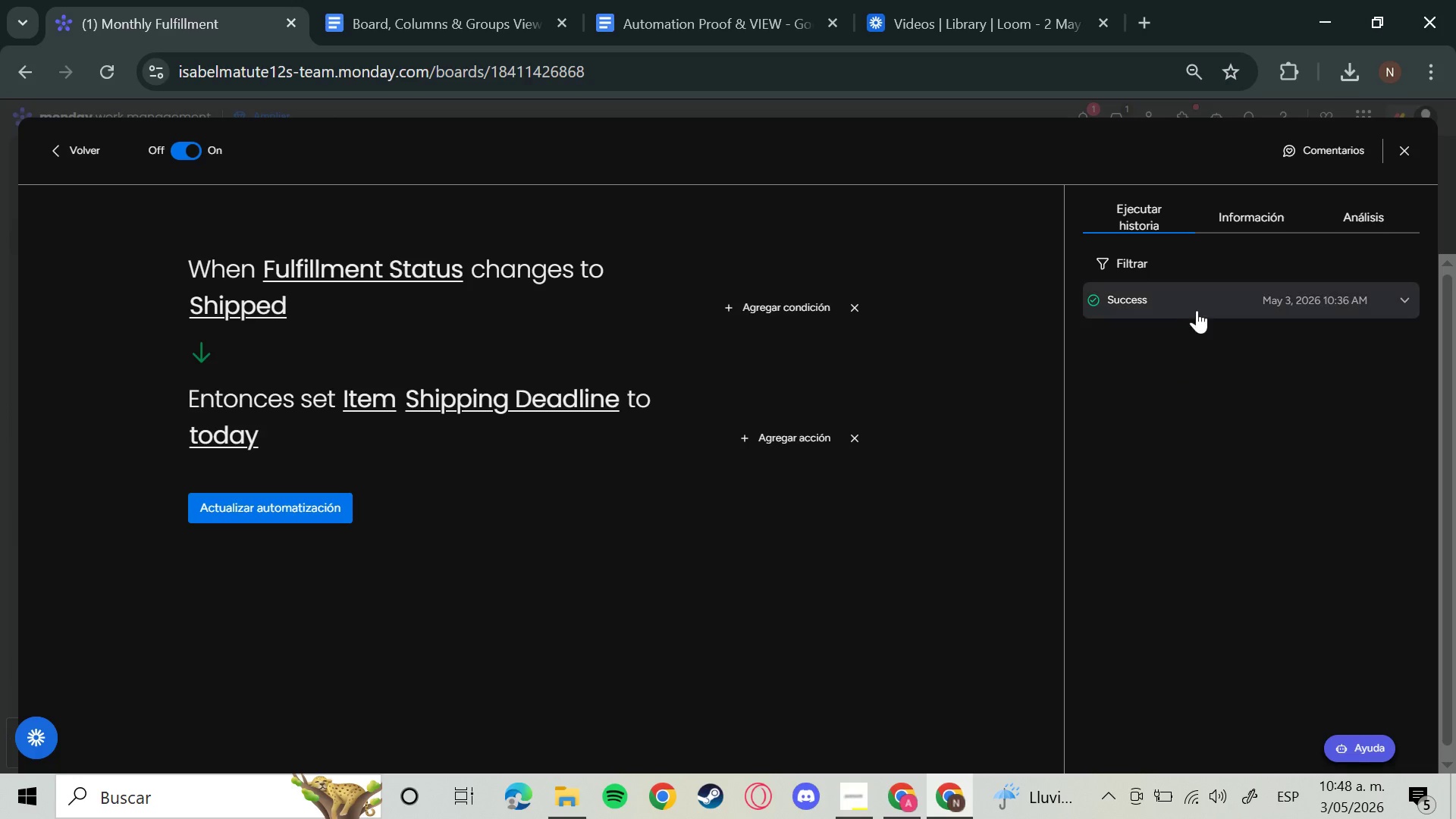 
left_click([1200, 305])
 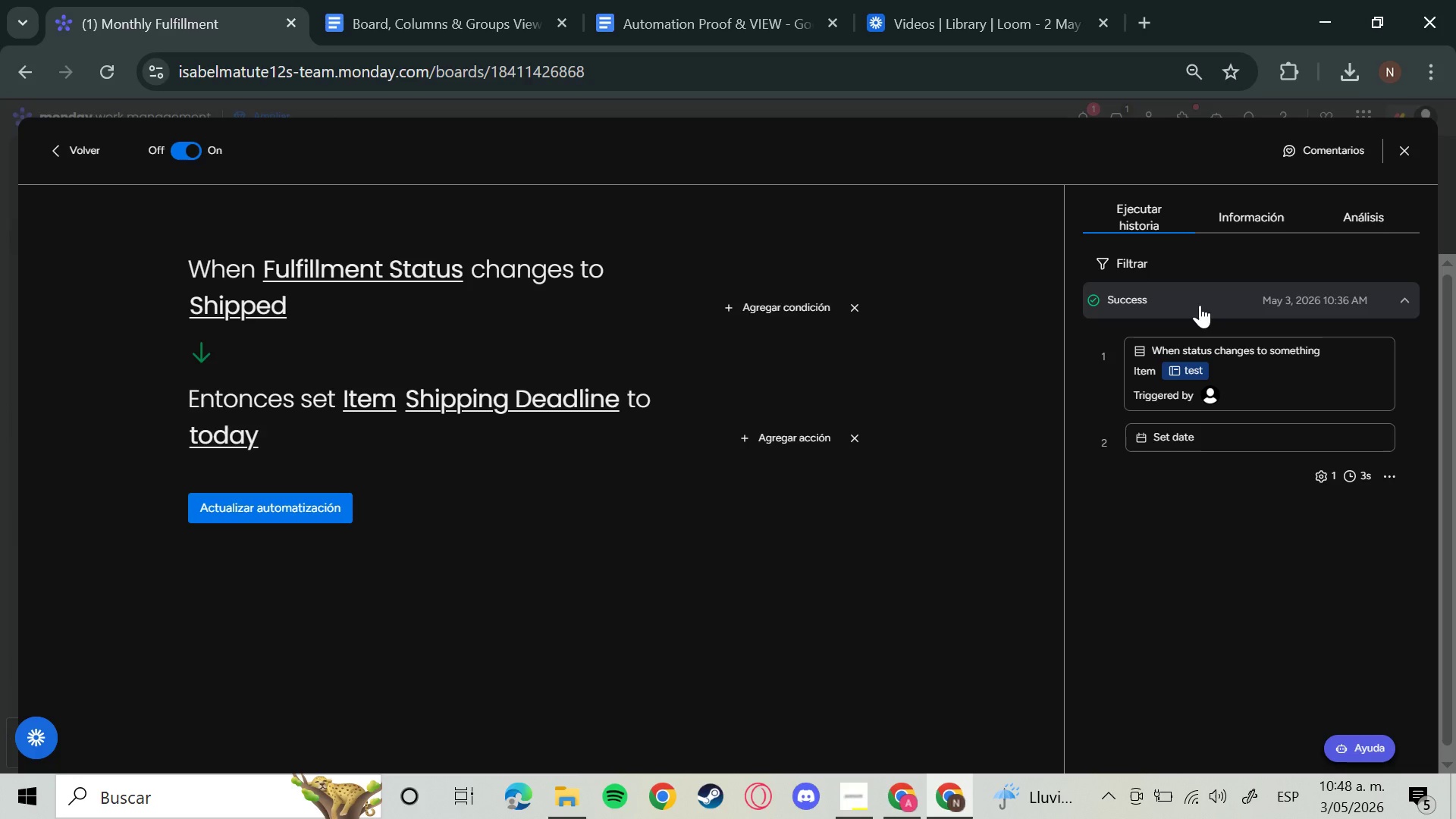 
key(Meta+Shift+S)
 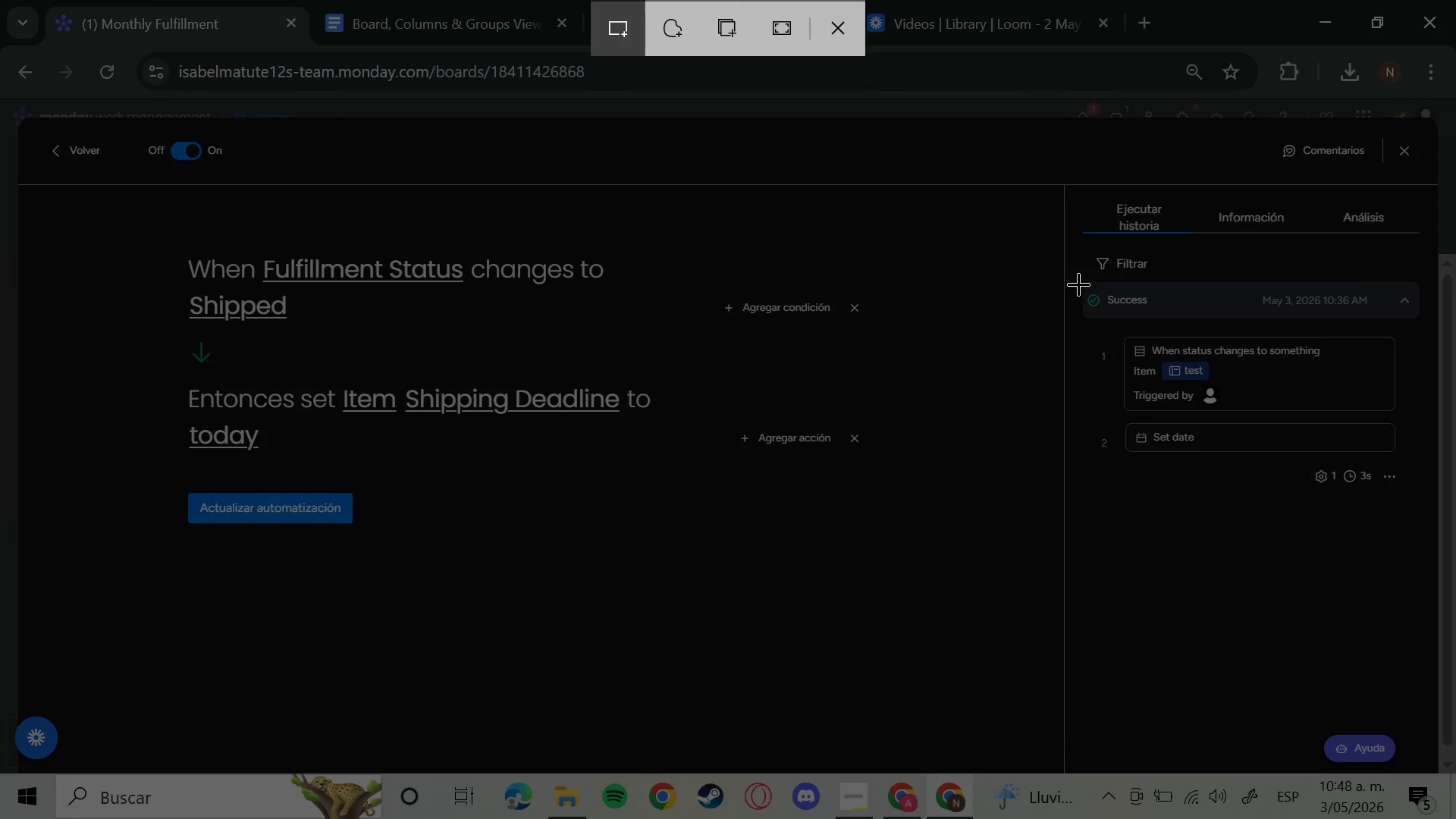 
left_click_drag(start_coordinate=[1075, 270], to_coordinate=[1426, 509])
 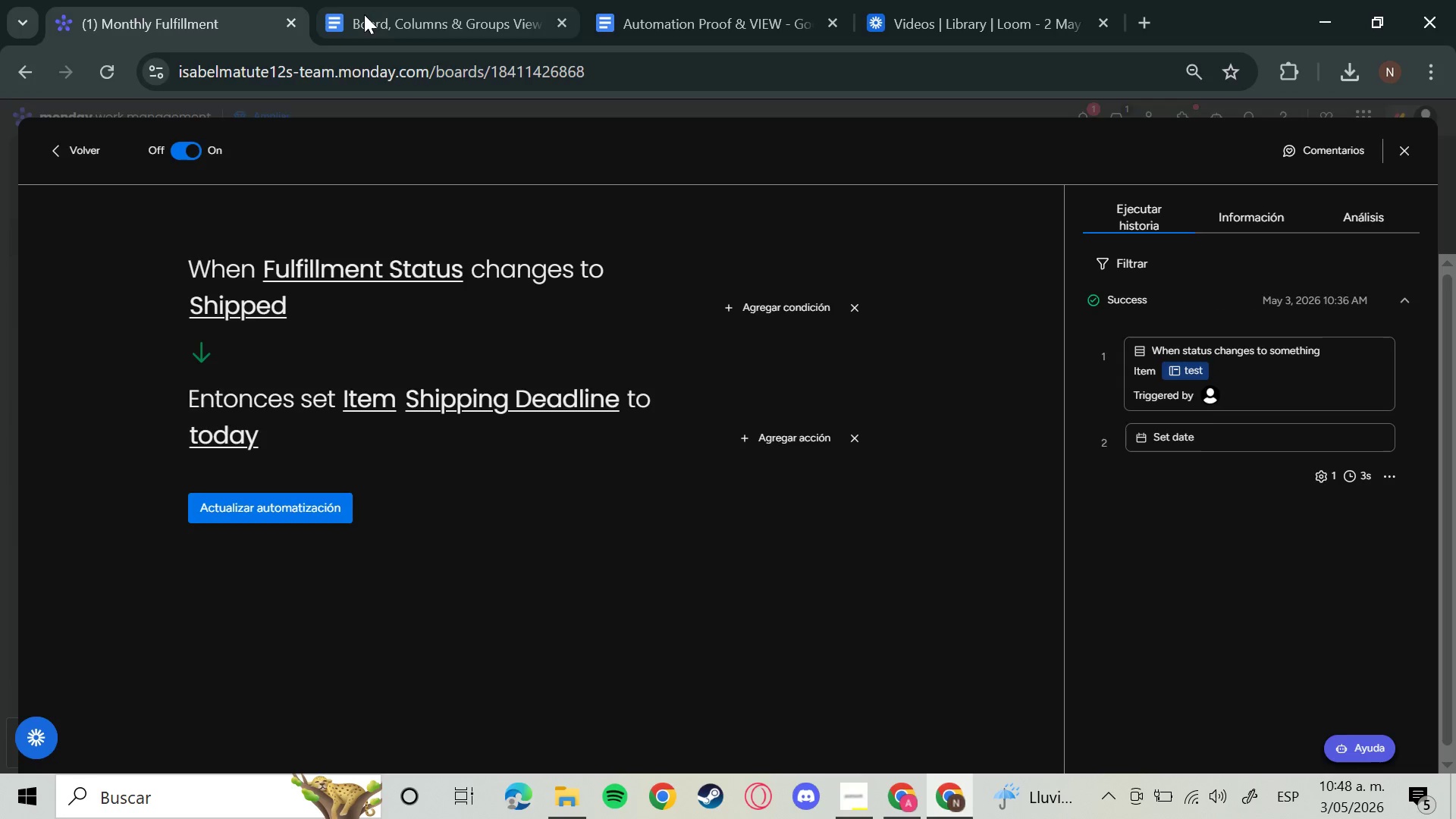 
left_click([364, 14])
 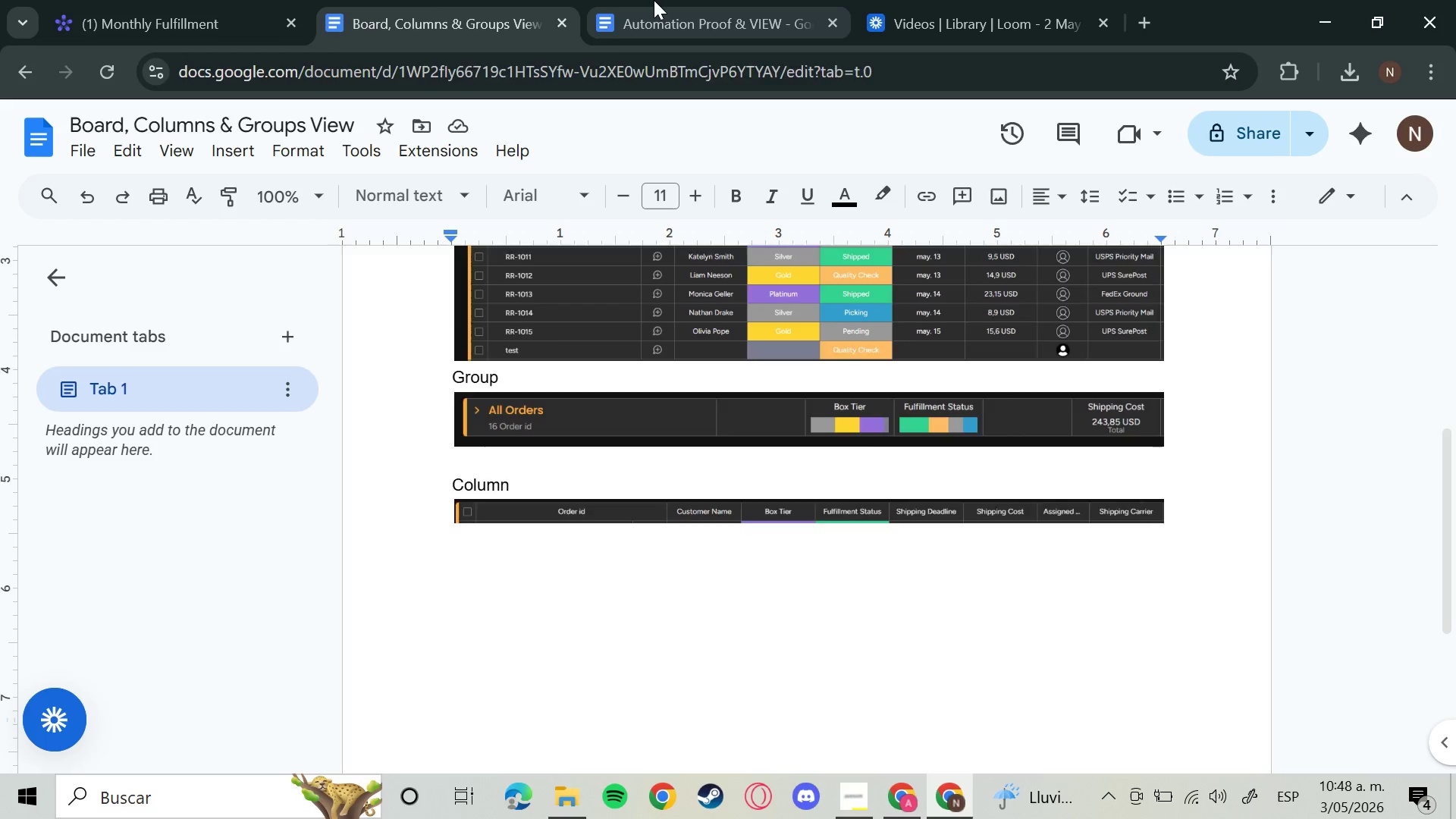 
left_click([654, 0])
 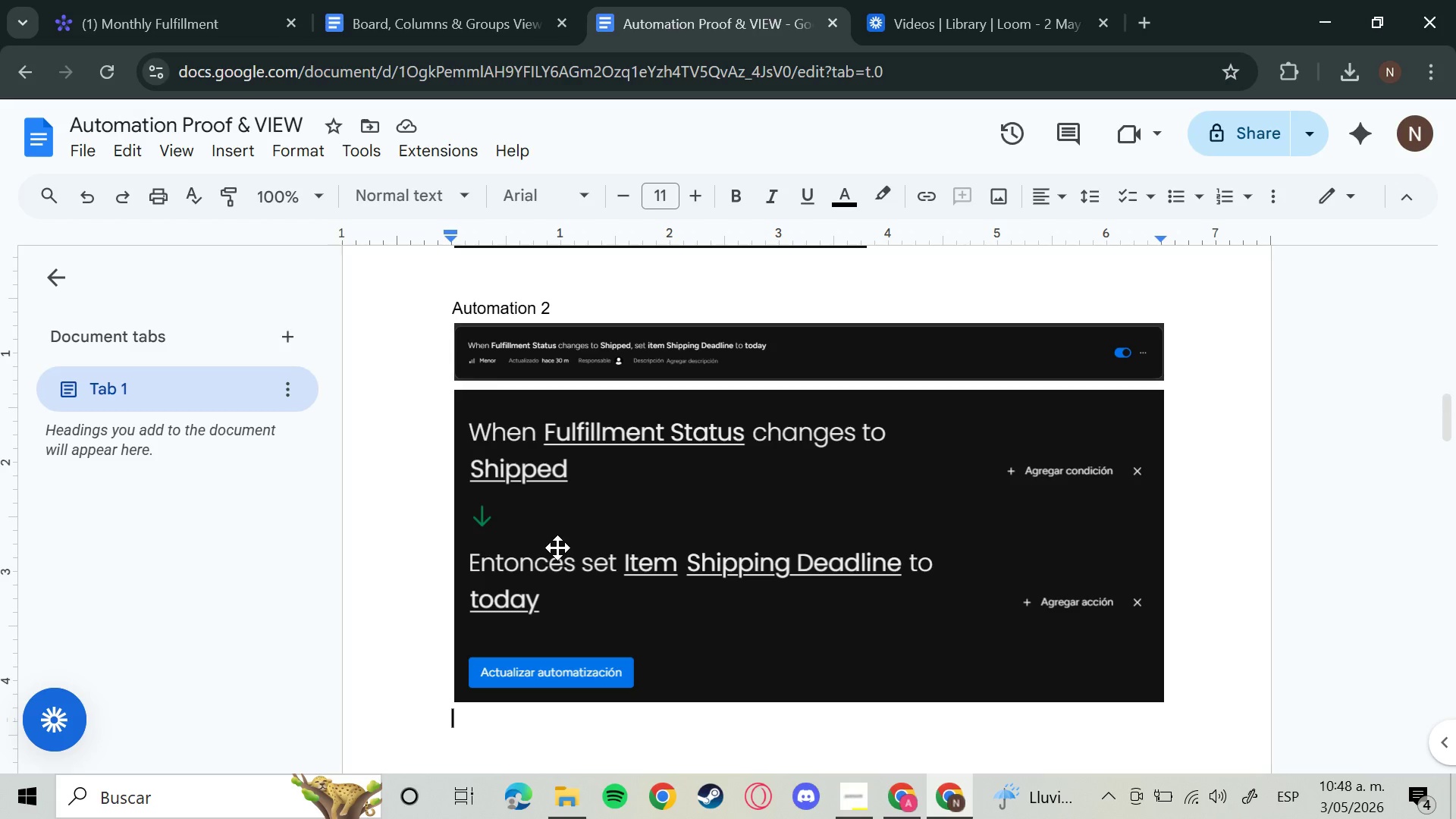 
key(Control+V)
 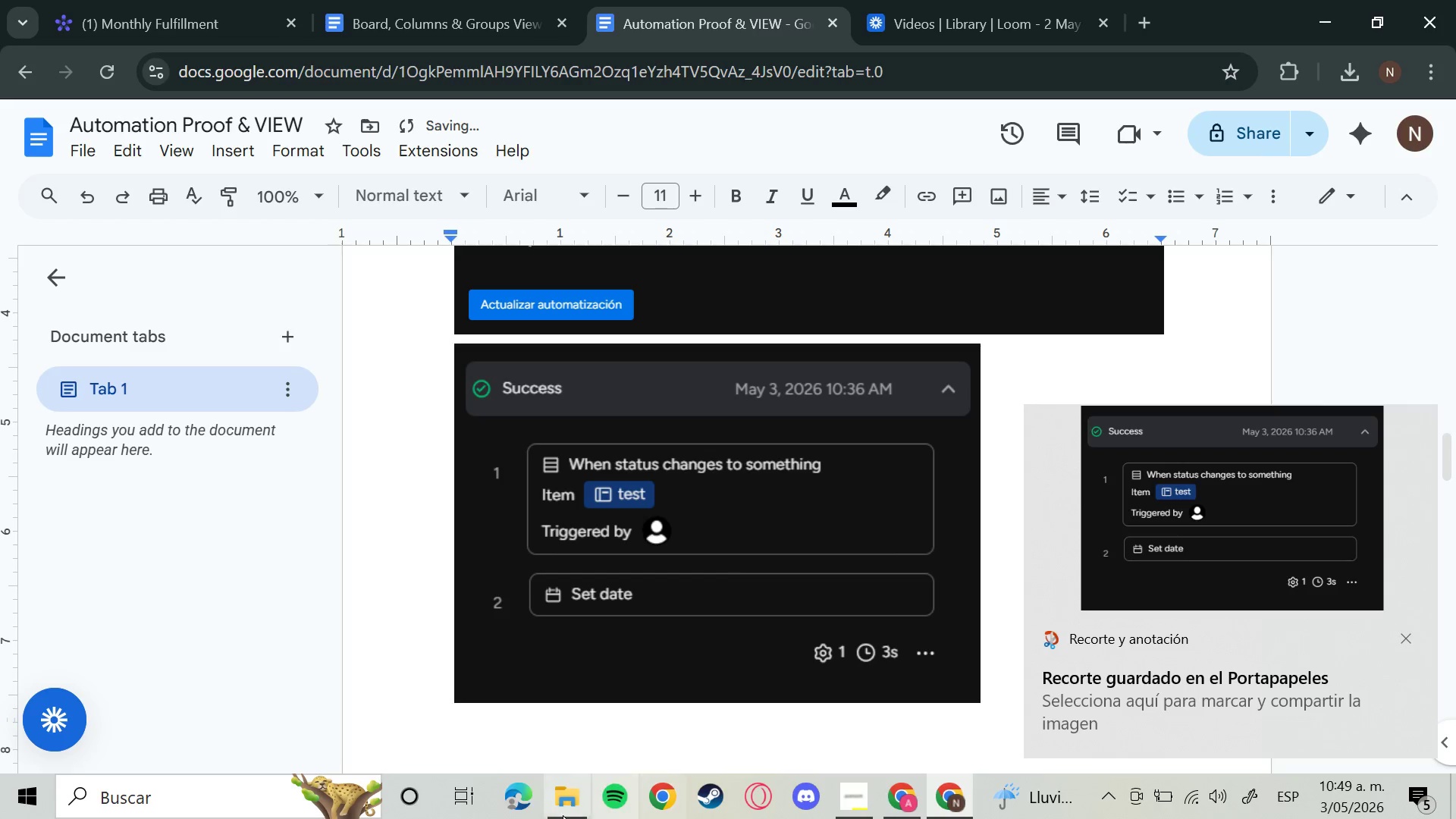 
left_click([554, 811])
 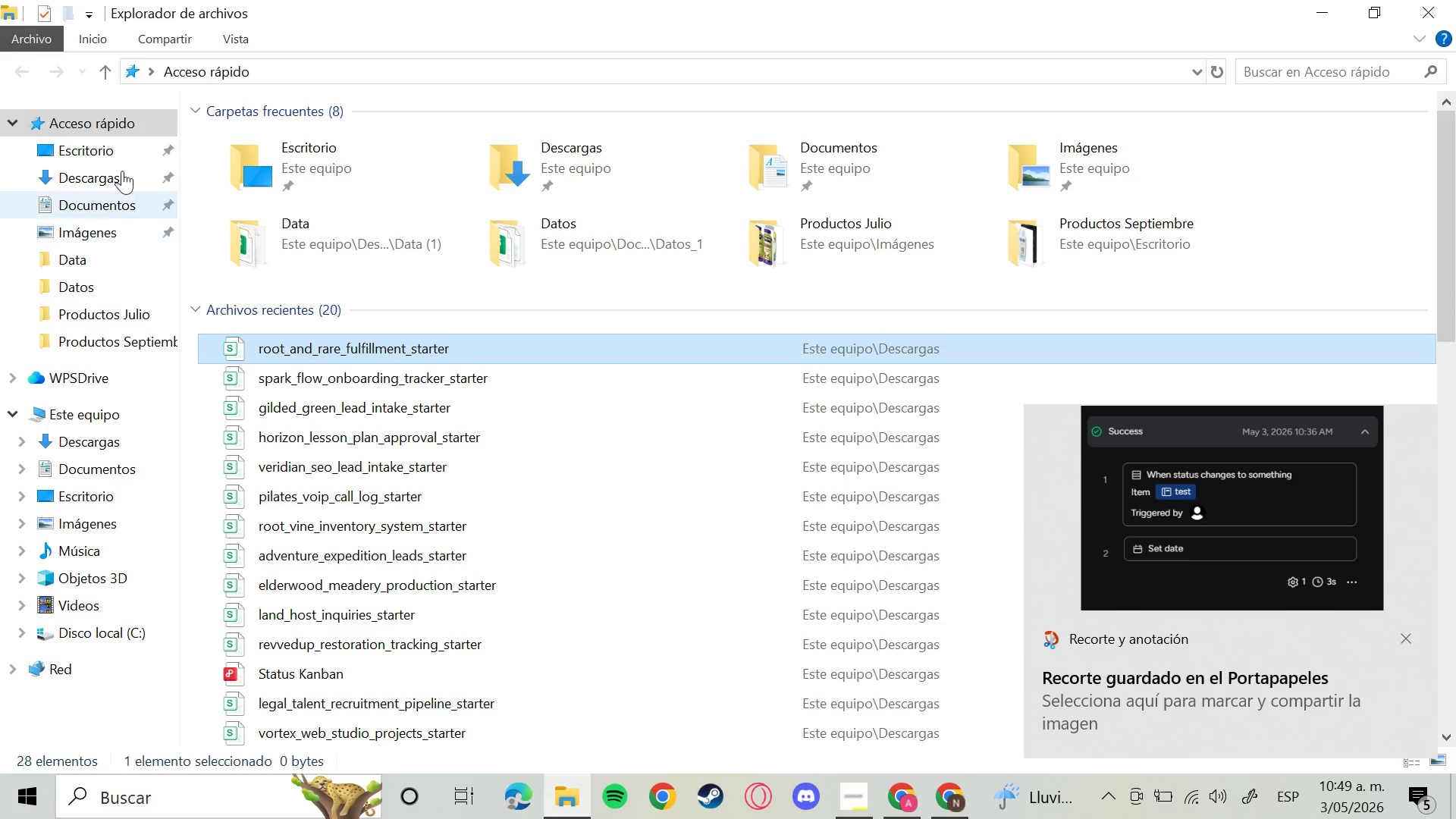 
left_click([108, 180])
 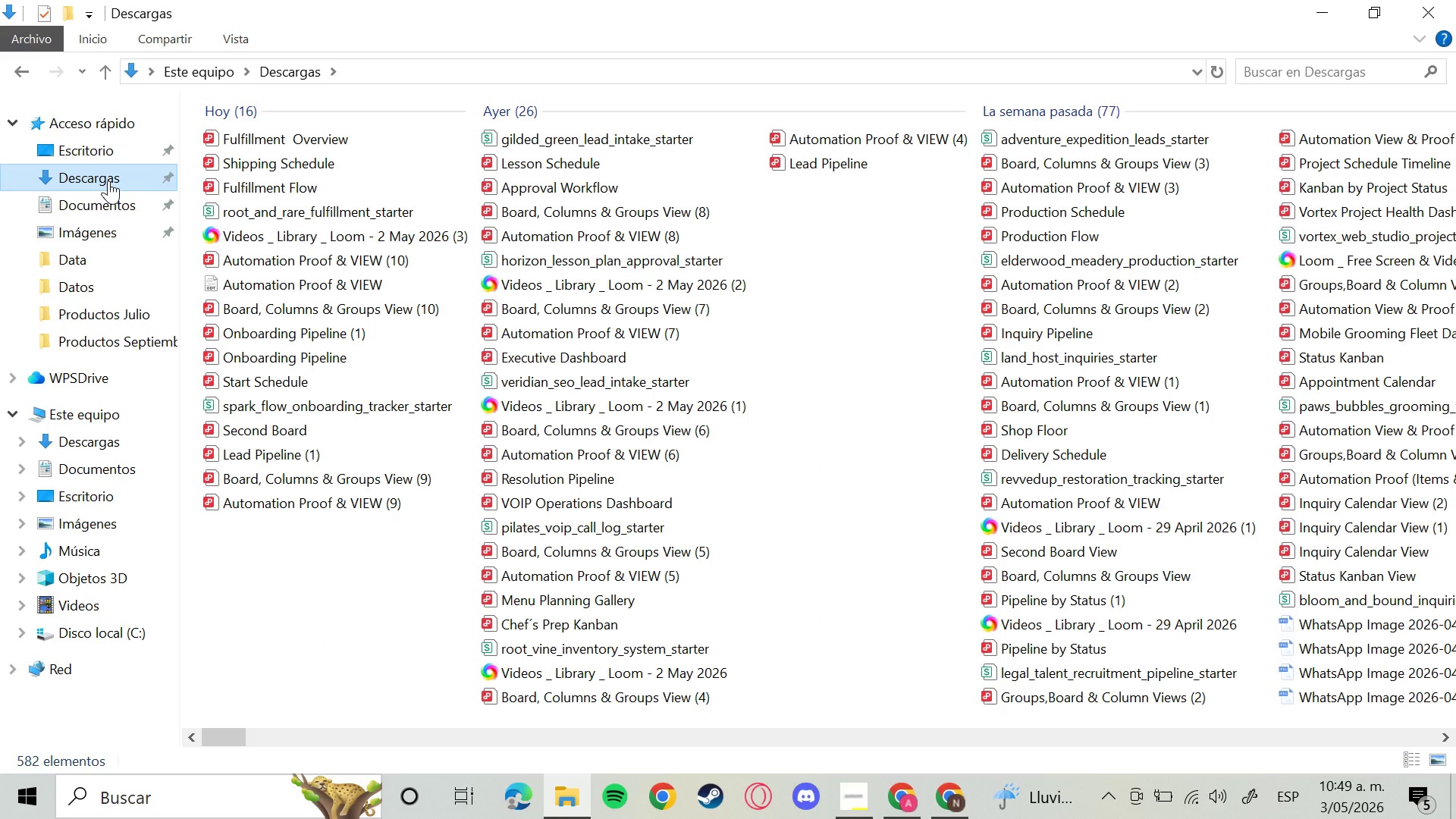 
mouse_move([253, 145])
 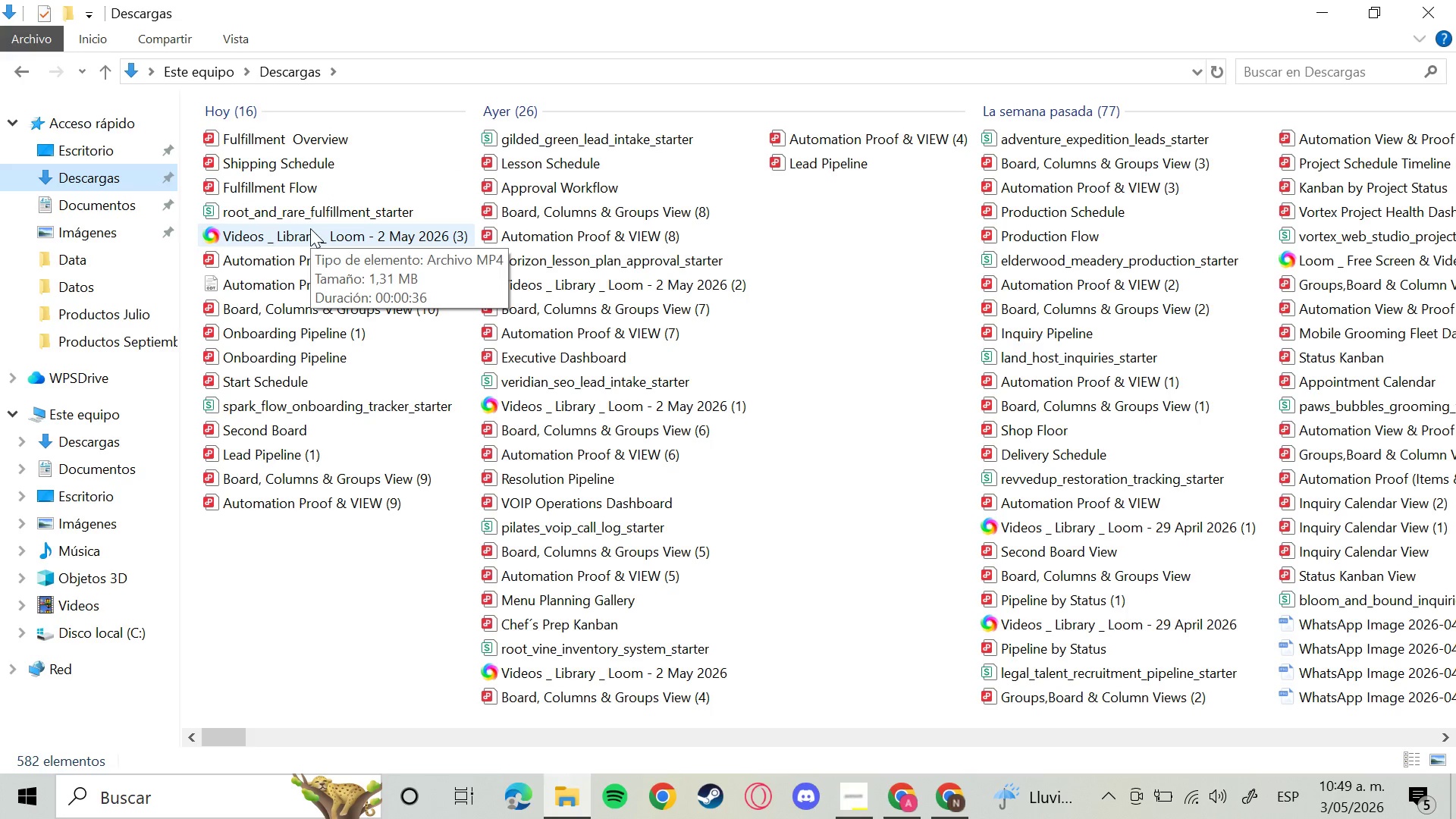 
wait(5.5)
 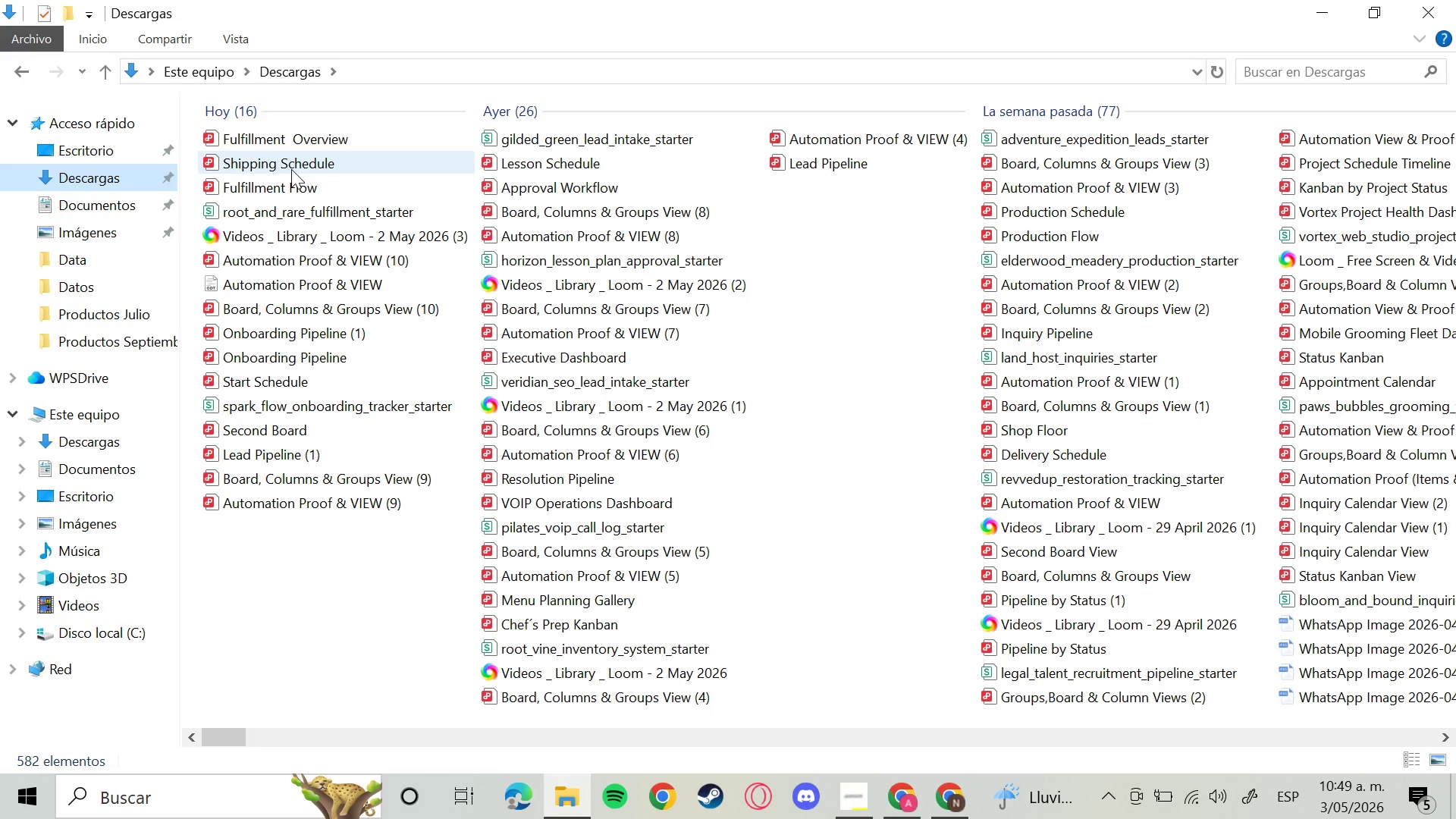 
left_click([849, 793])